 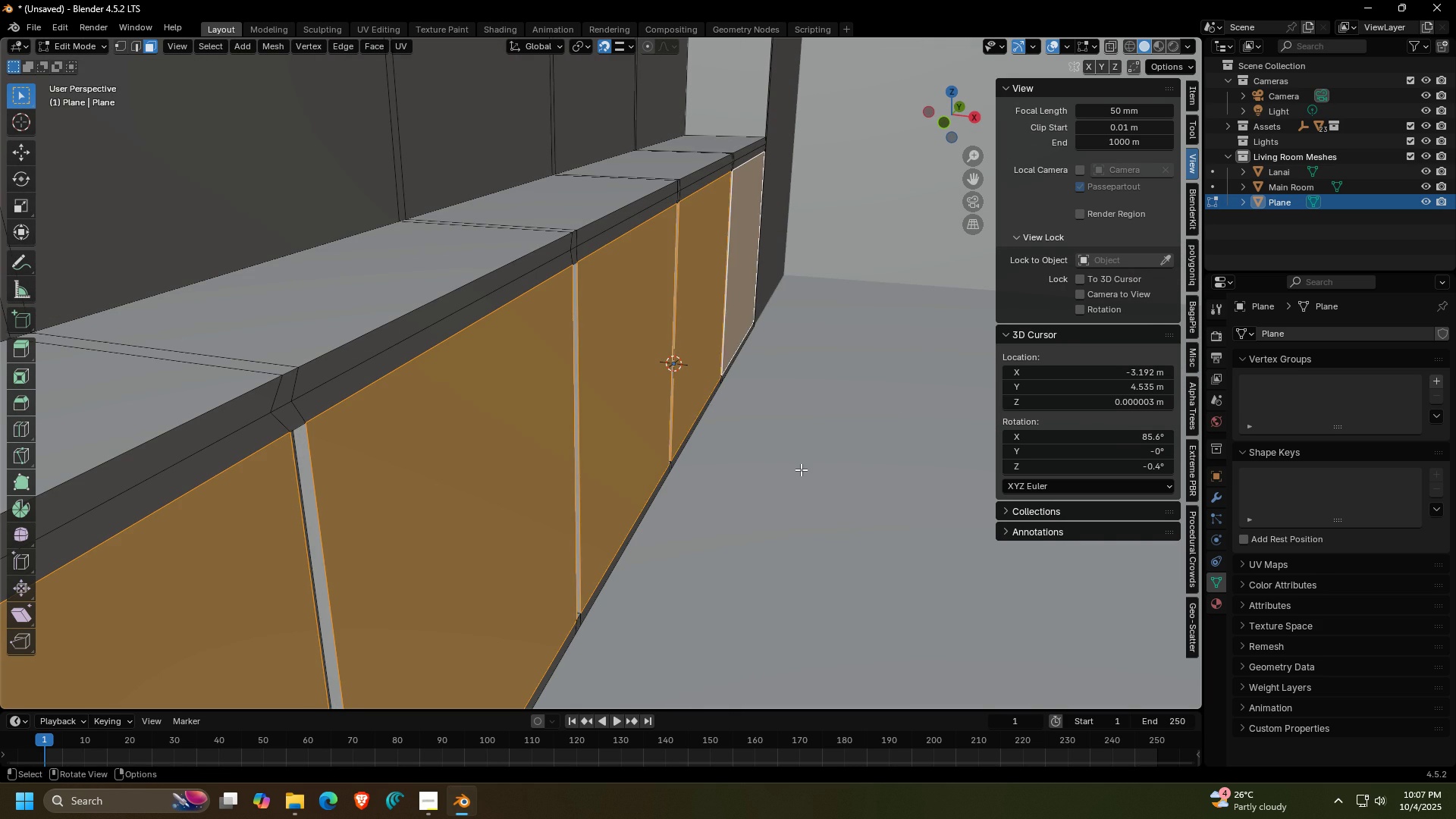 
key(E)
 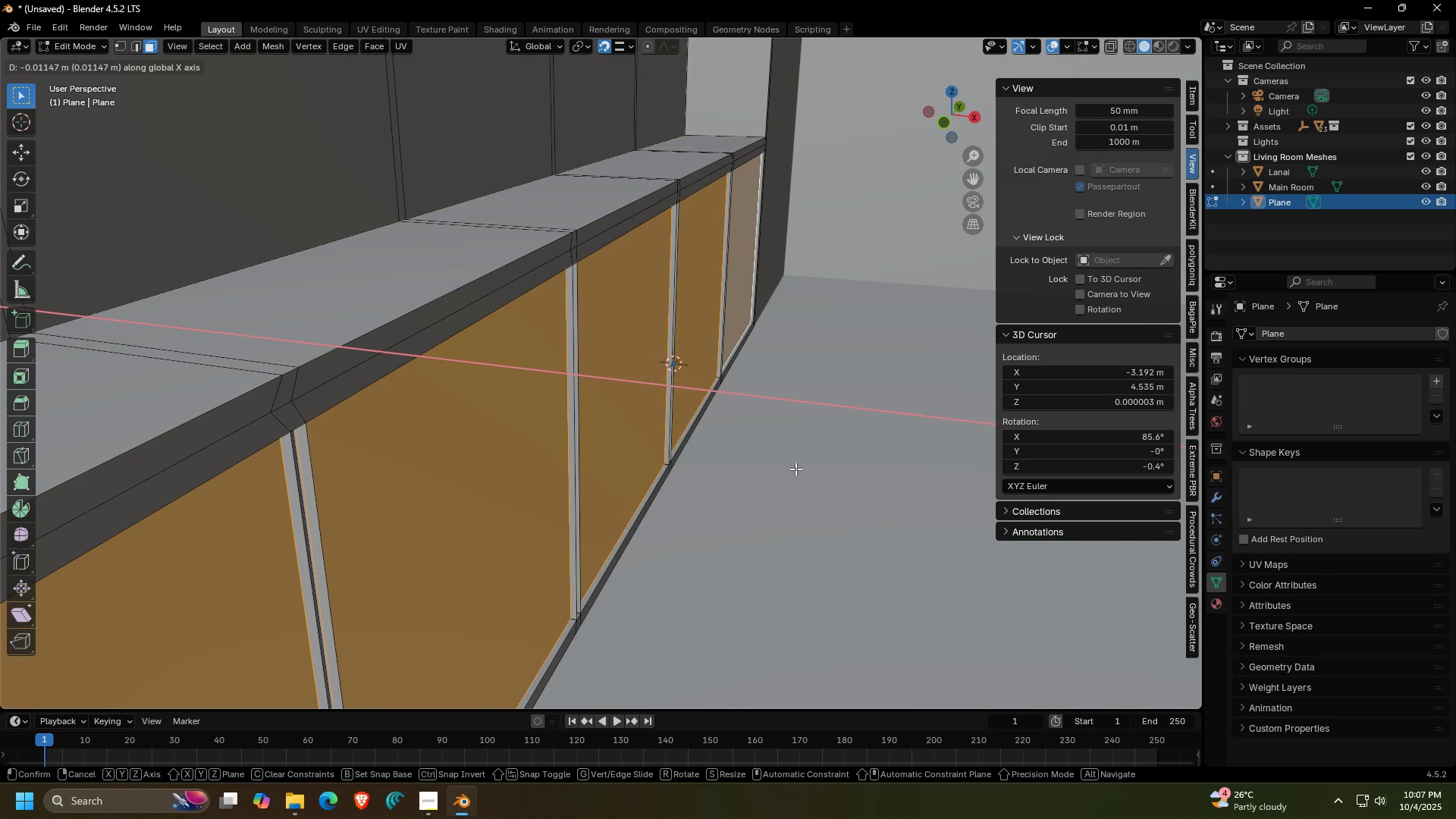 
key(Escape)
 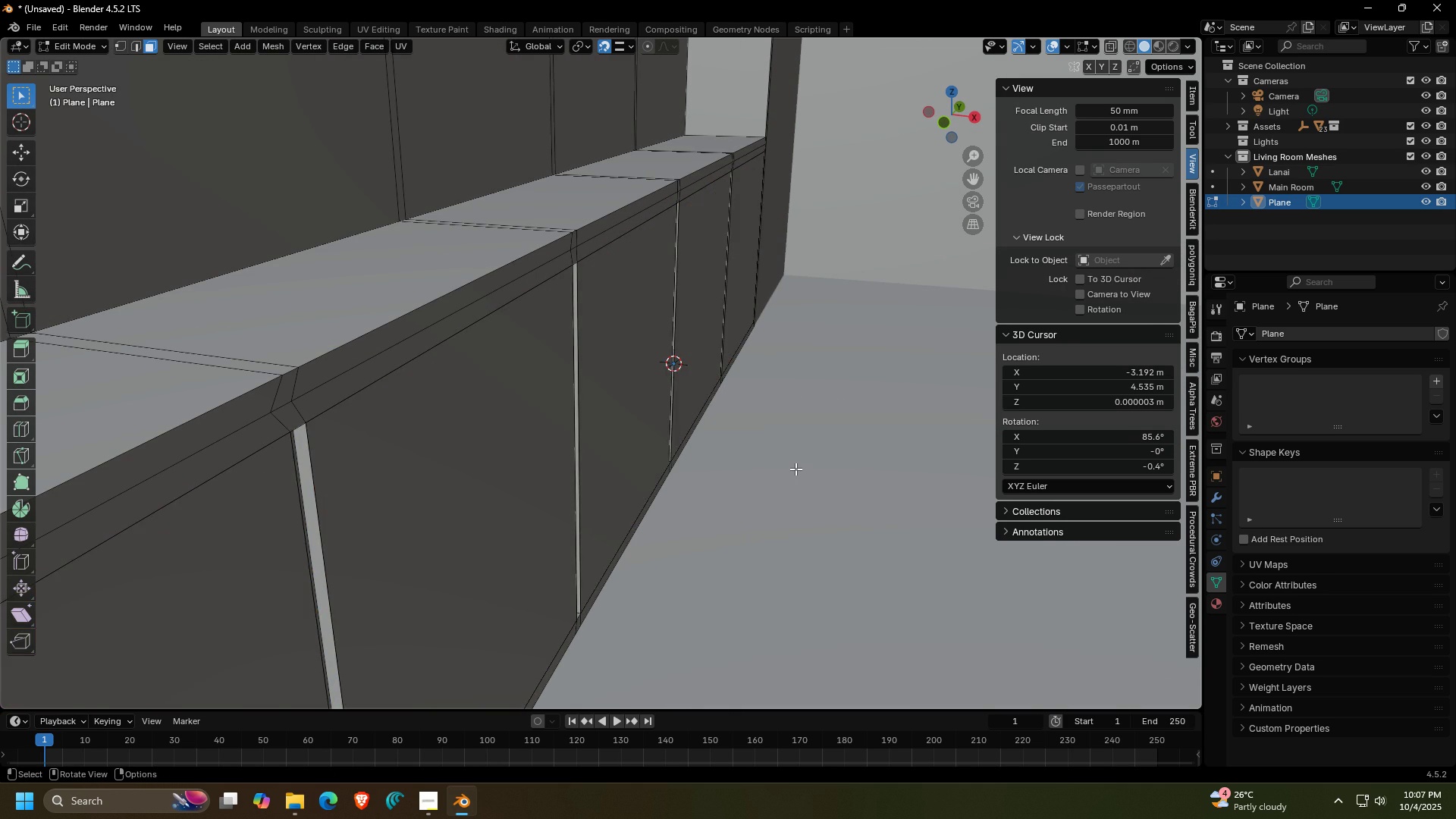 
left_click([795, 469])
 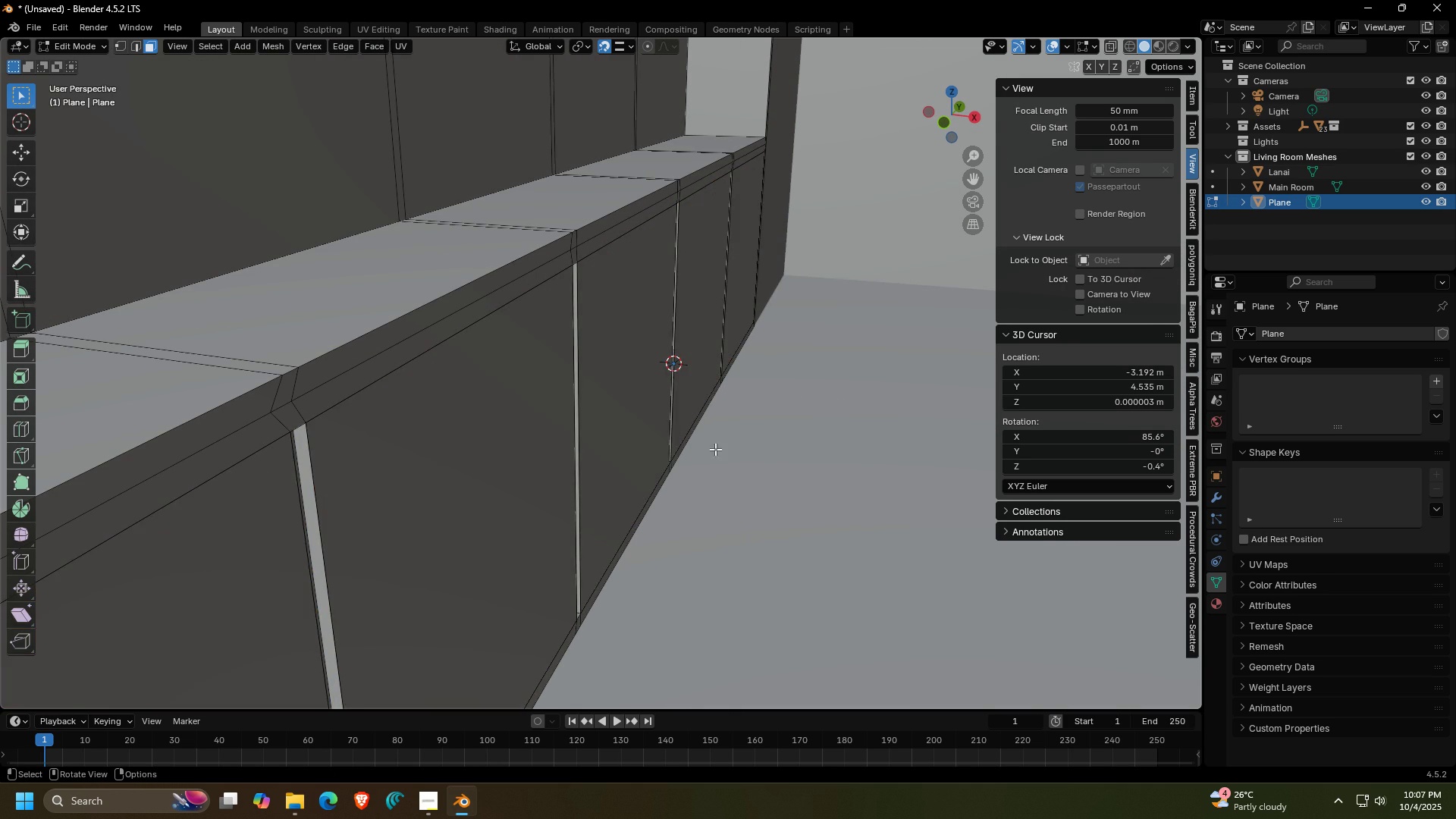 
scroll: coordinate [707, 447], scroll_direction: down, amount: 3.0
 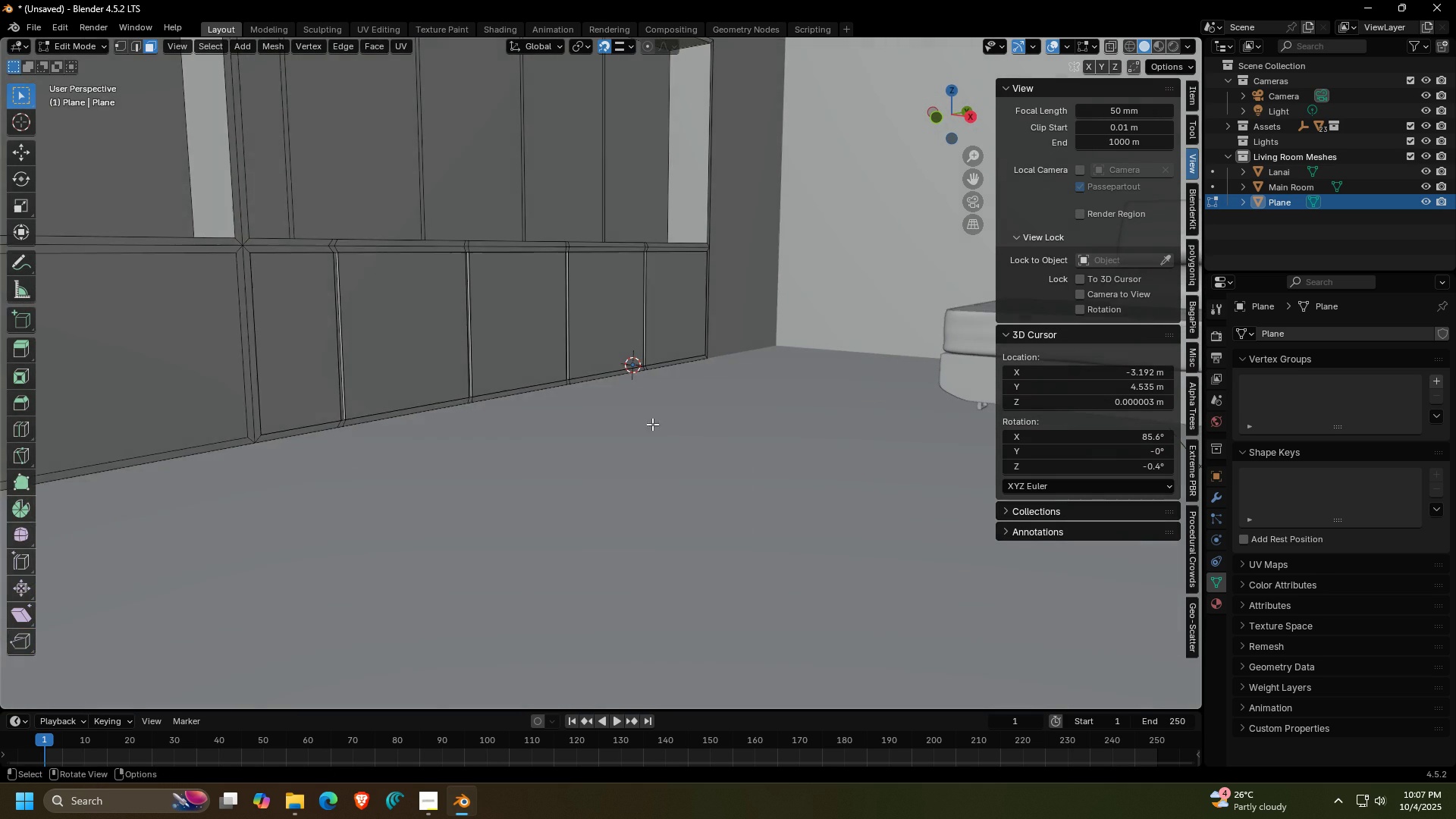 
key(Tab)
 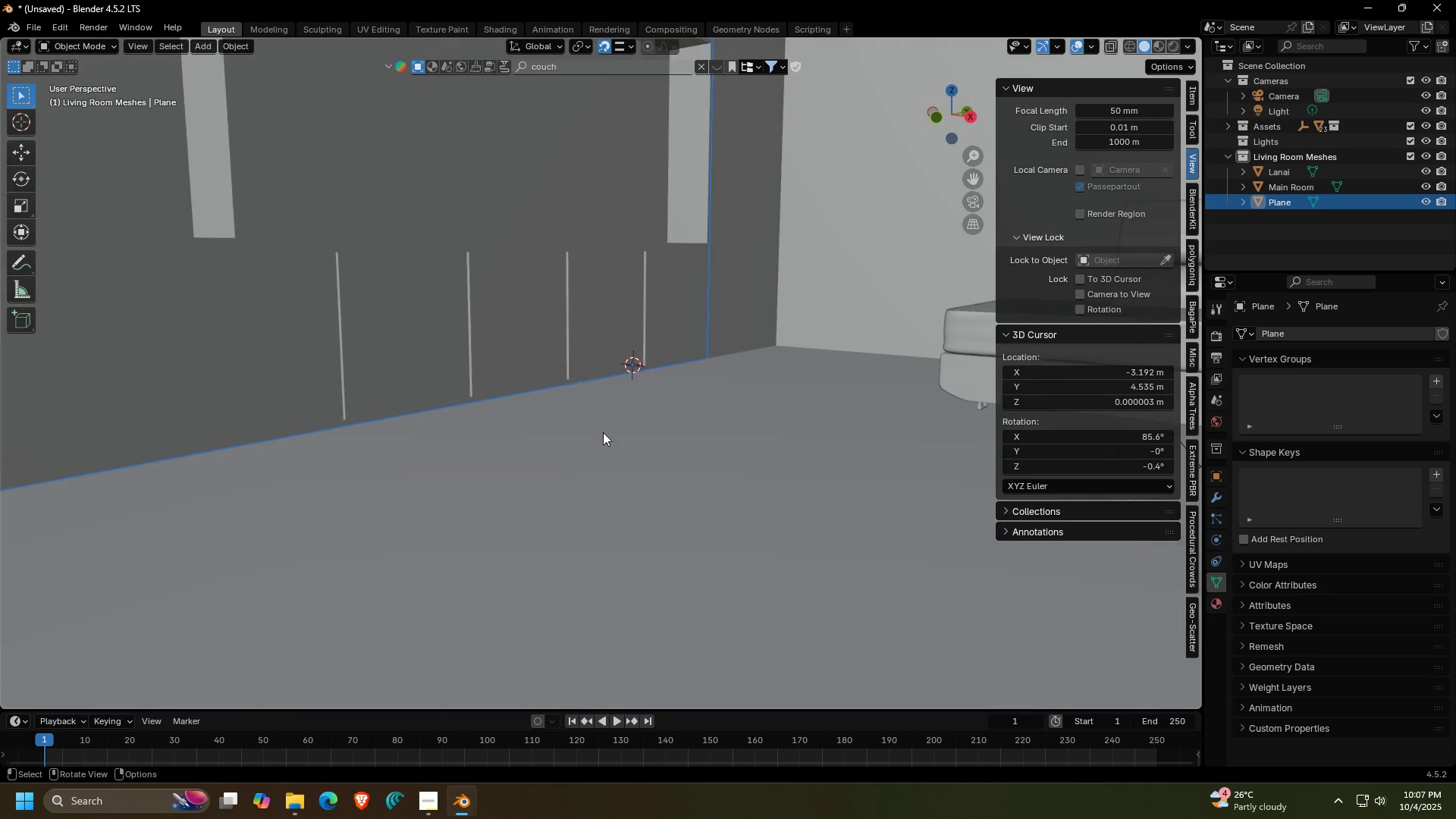 
scroll: coordinate [698, 436], scroll_direction: down, amount: 4.0
 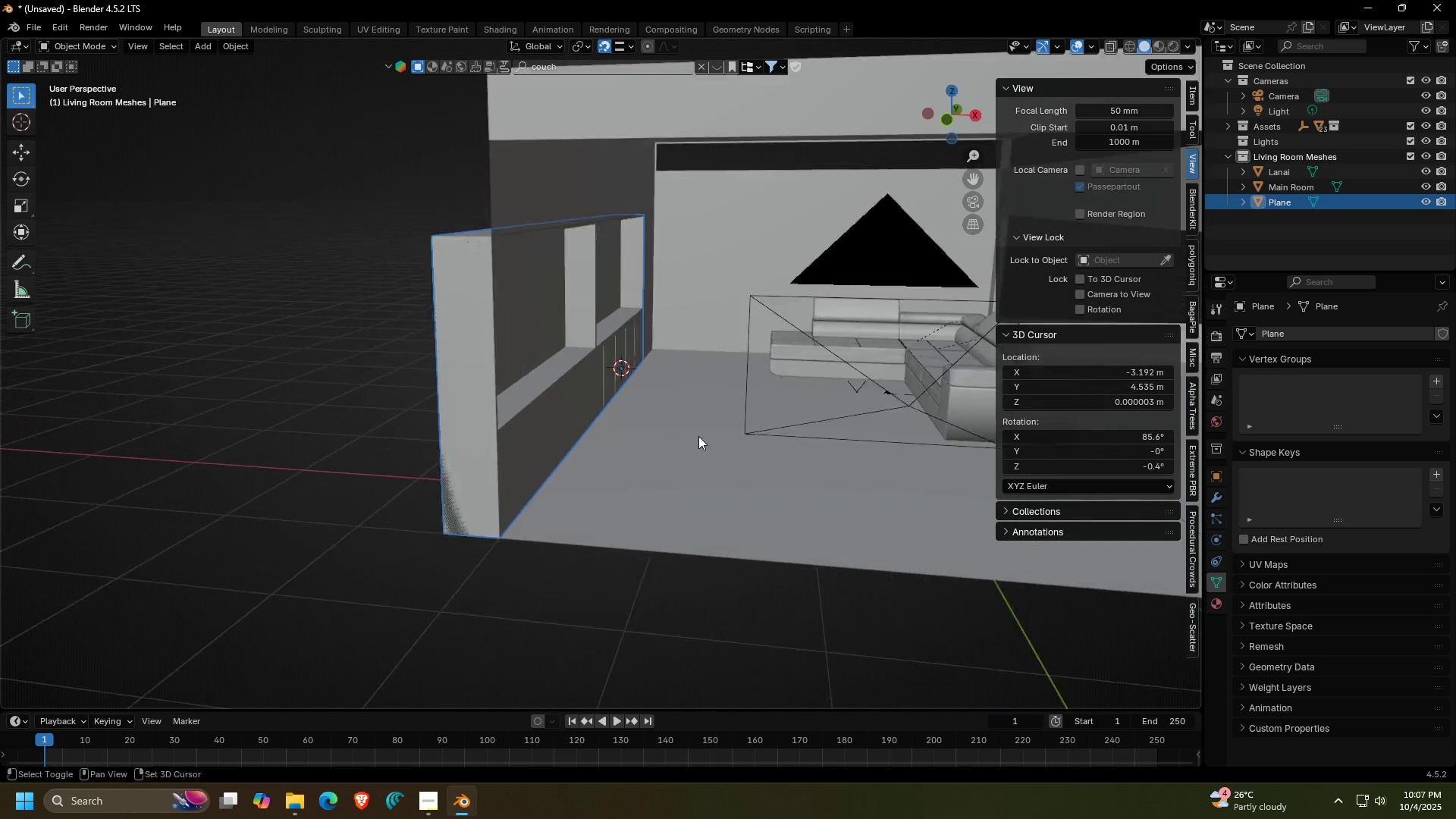 
key(Shift+ShiftLeft)
 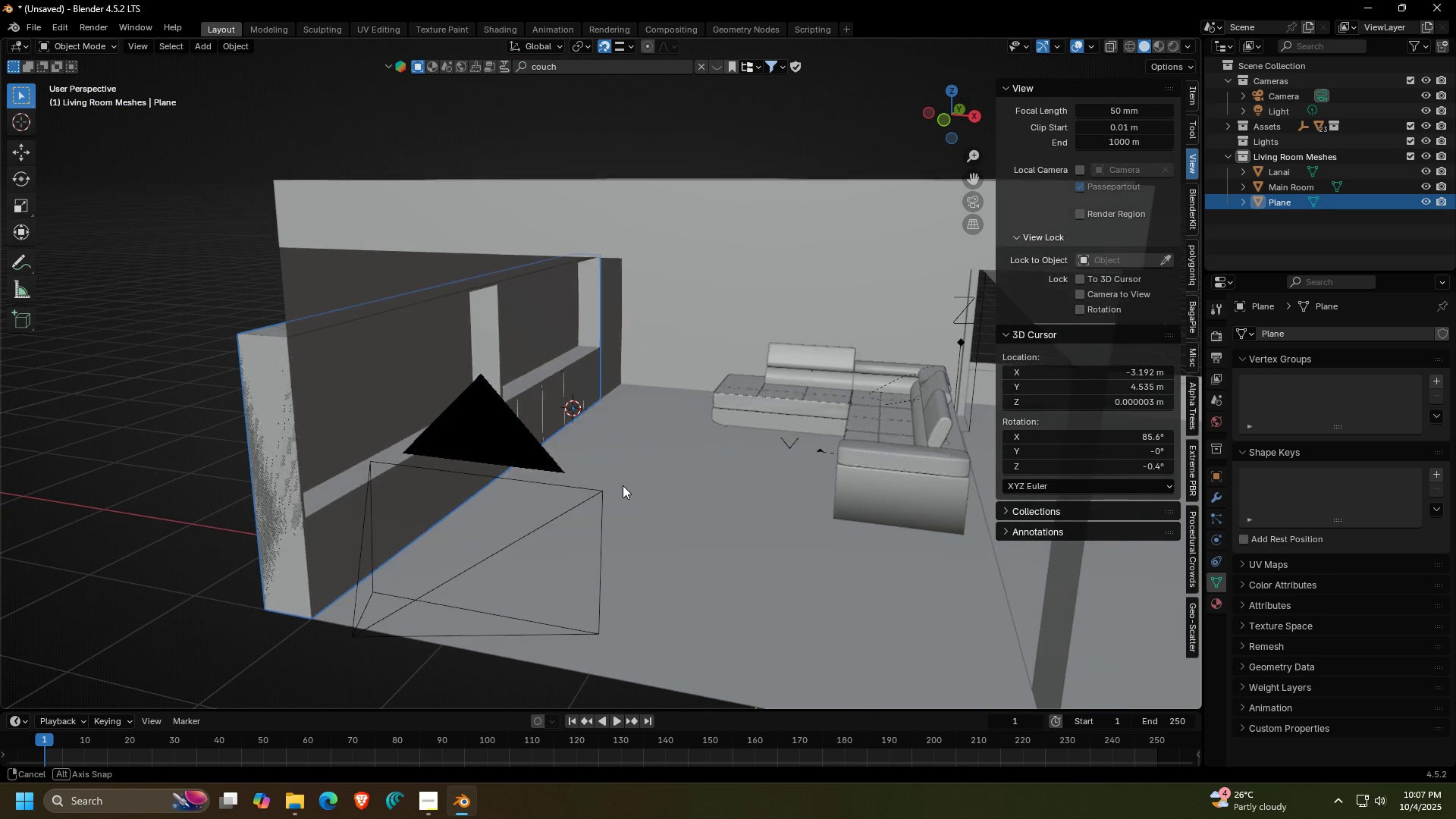 
key(Control+ControlLeft)
 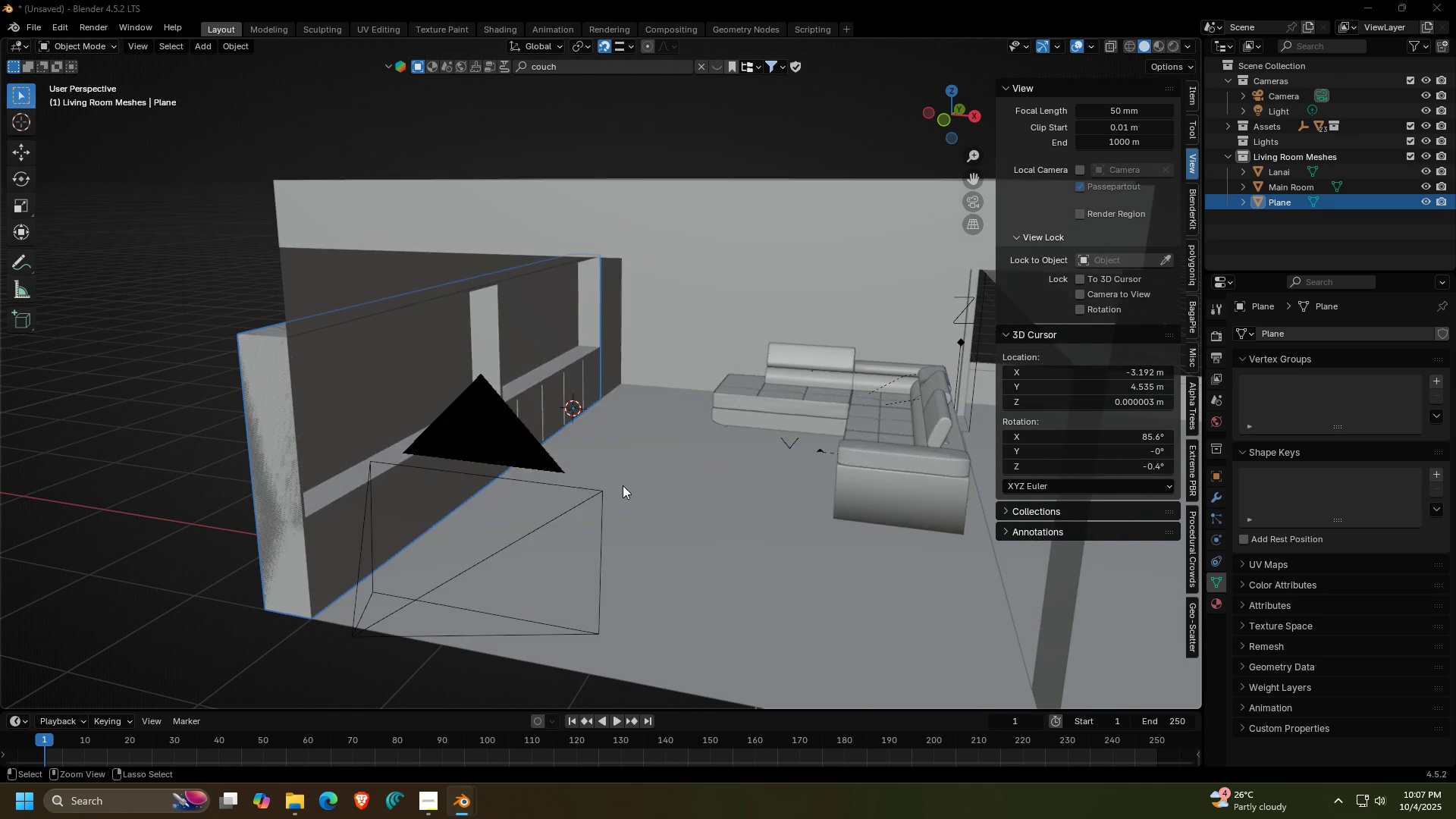 
key(Control+S)
 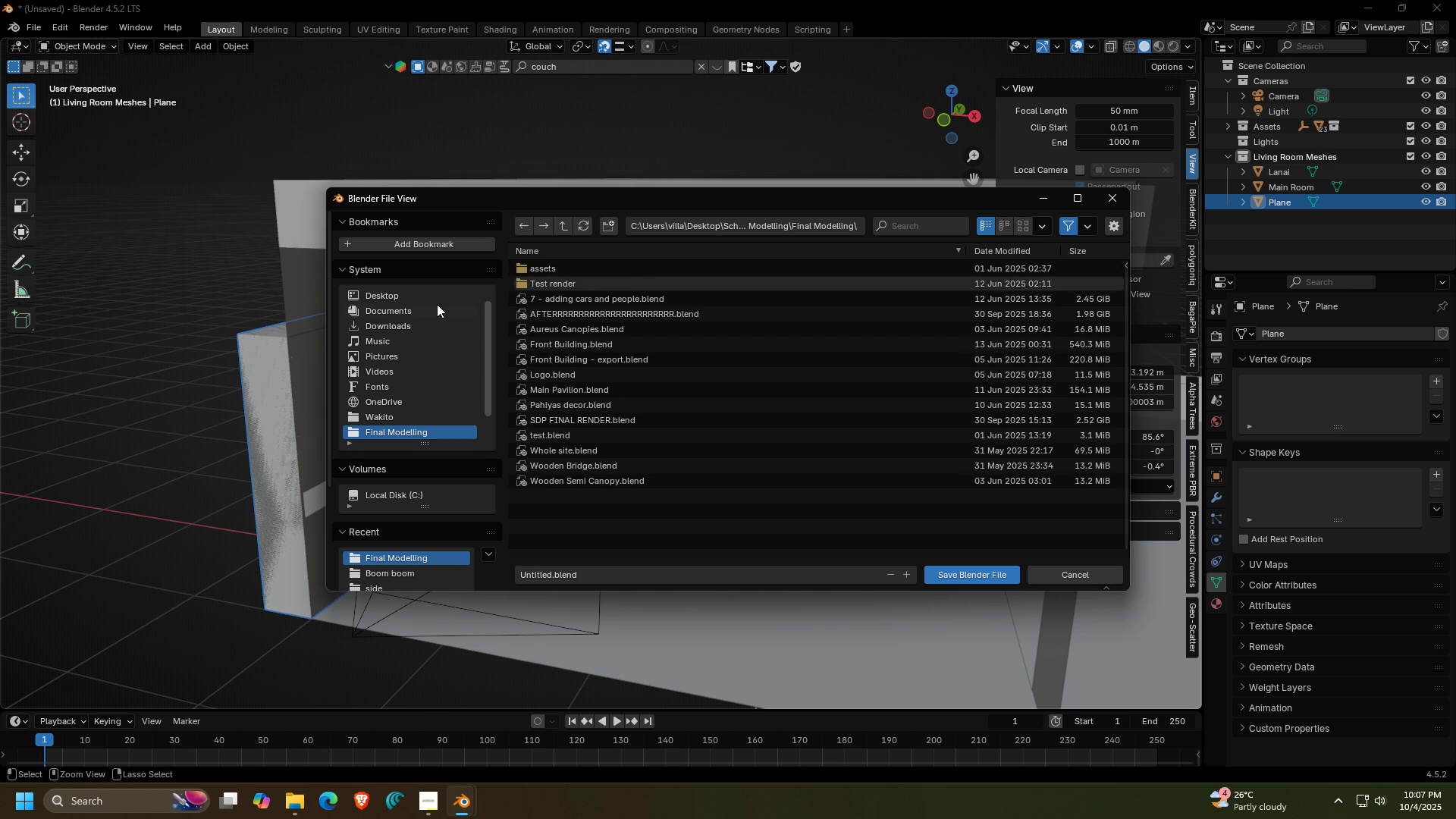 
left_click([403, 293])
 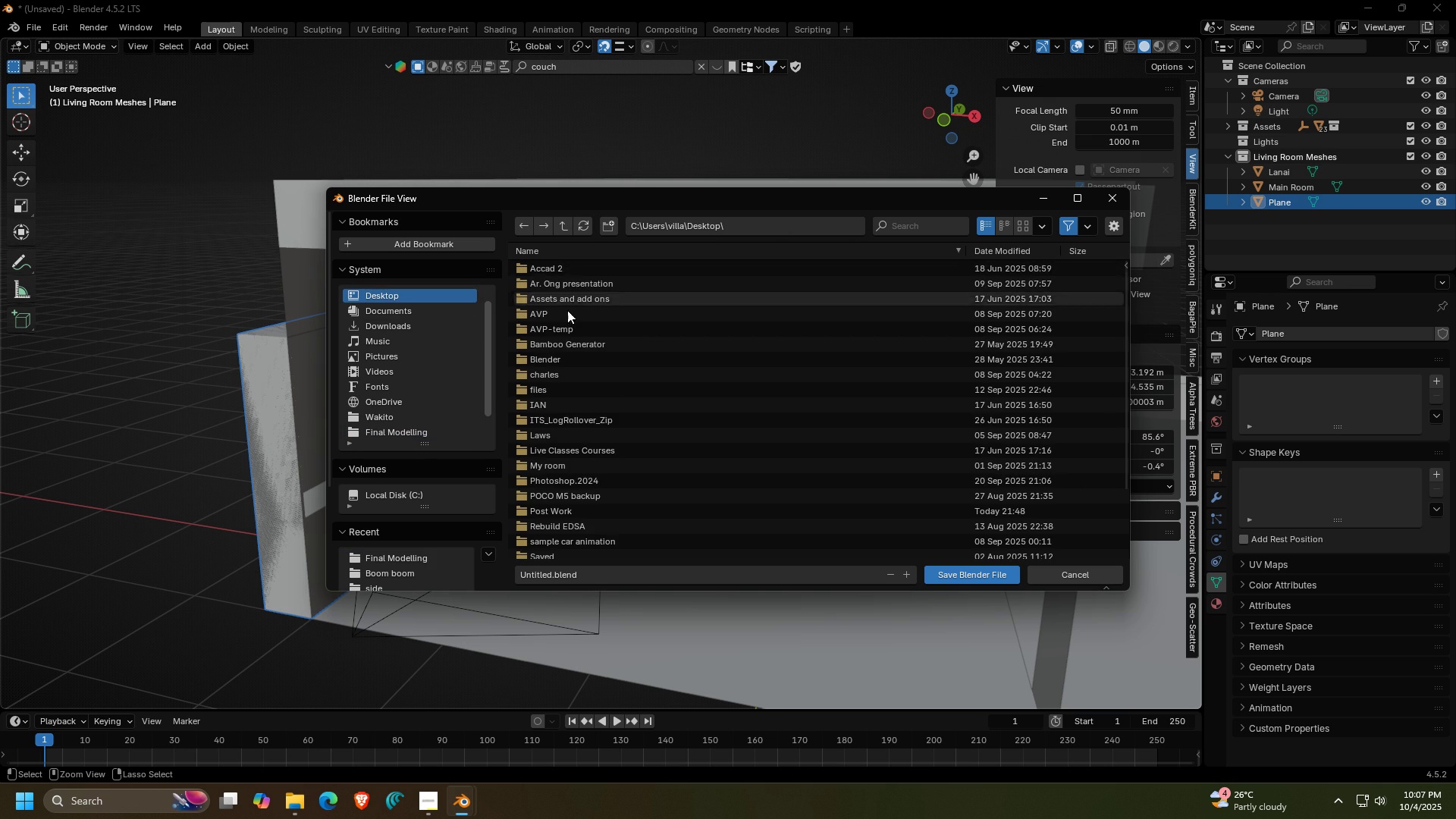 
scroll: coordinate [594, 416], scroll_direction: down, amount: 4.0
 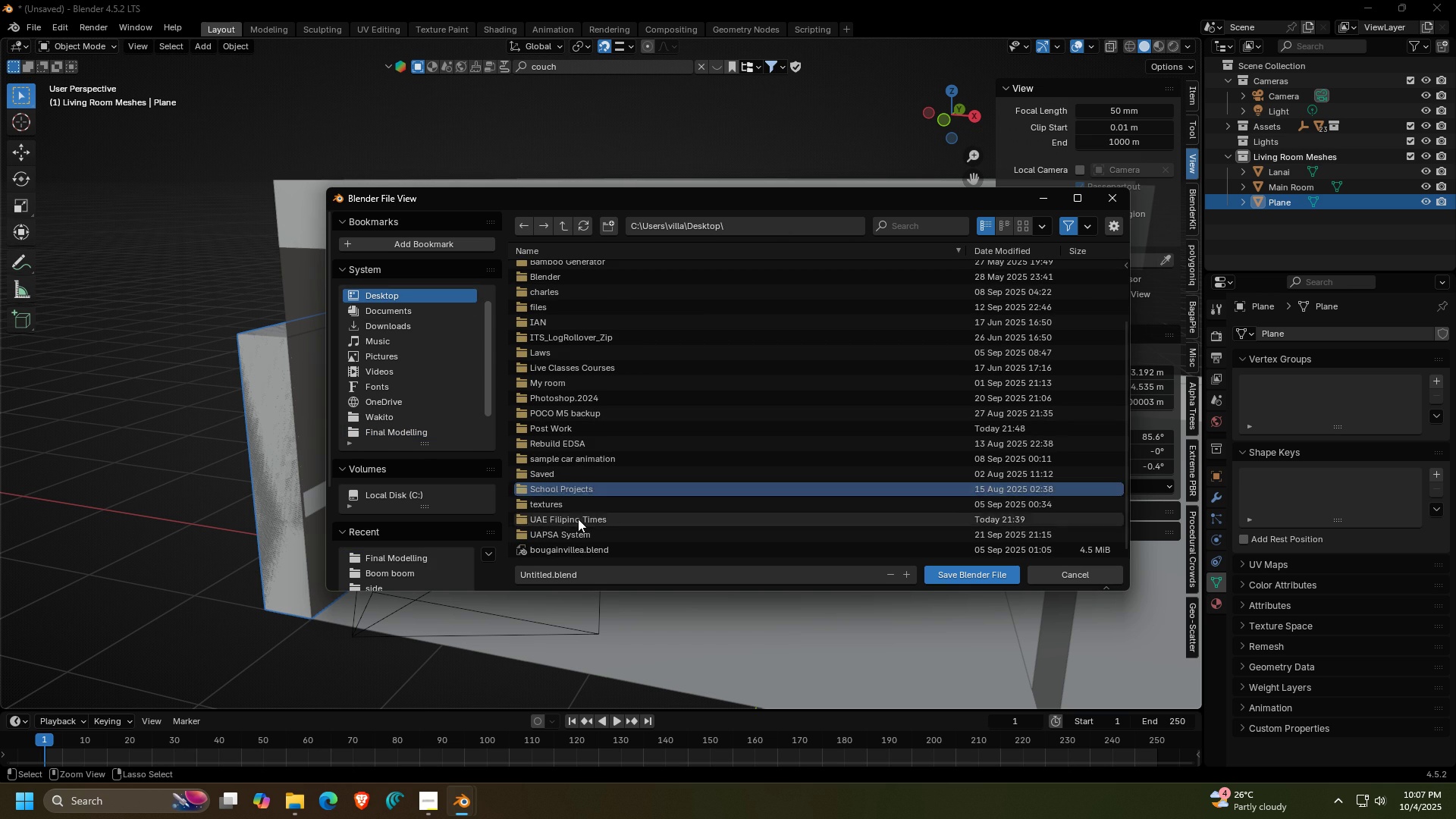 
double_click([578, 519])
 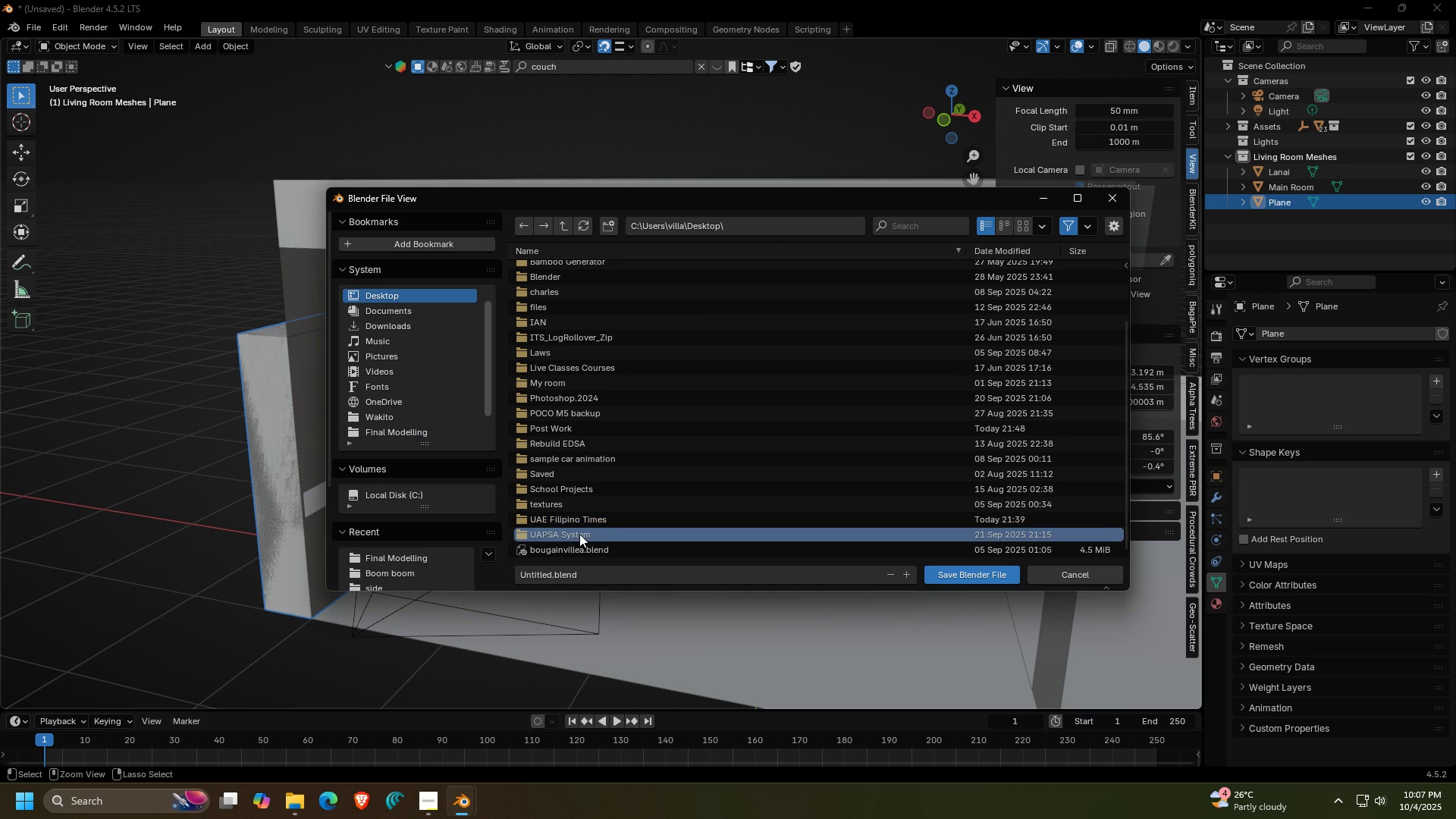 
left_click([579, 534])
 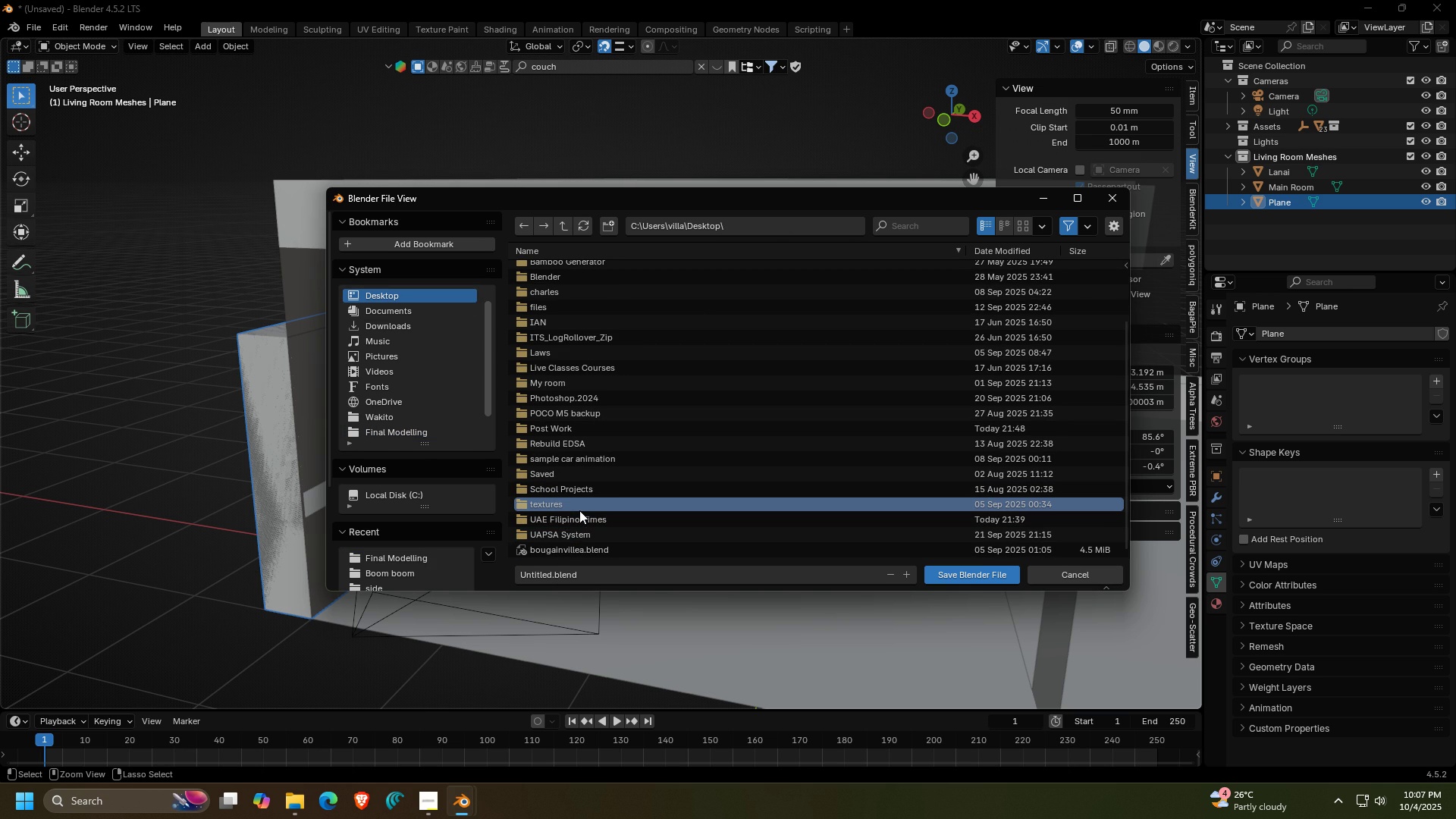 
left_click([579, 510])
 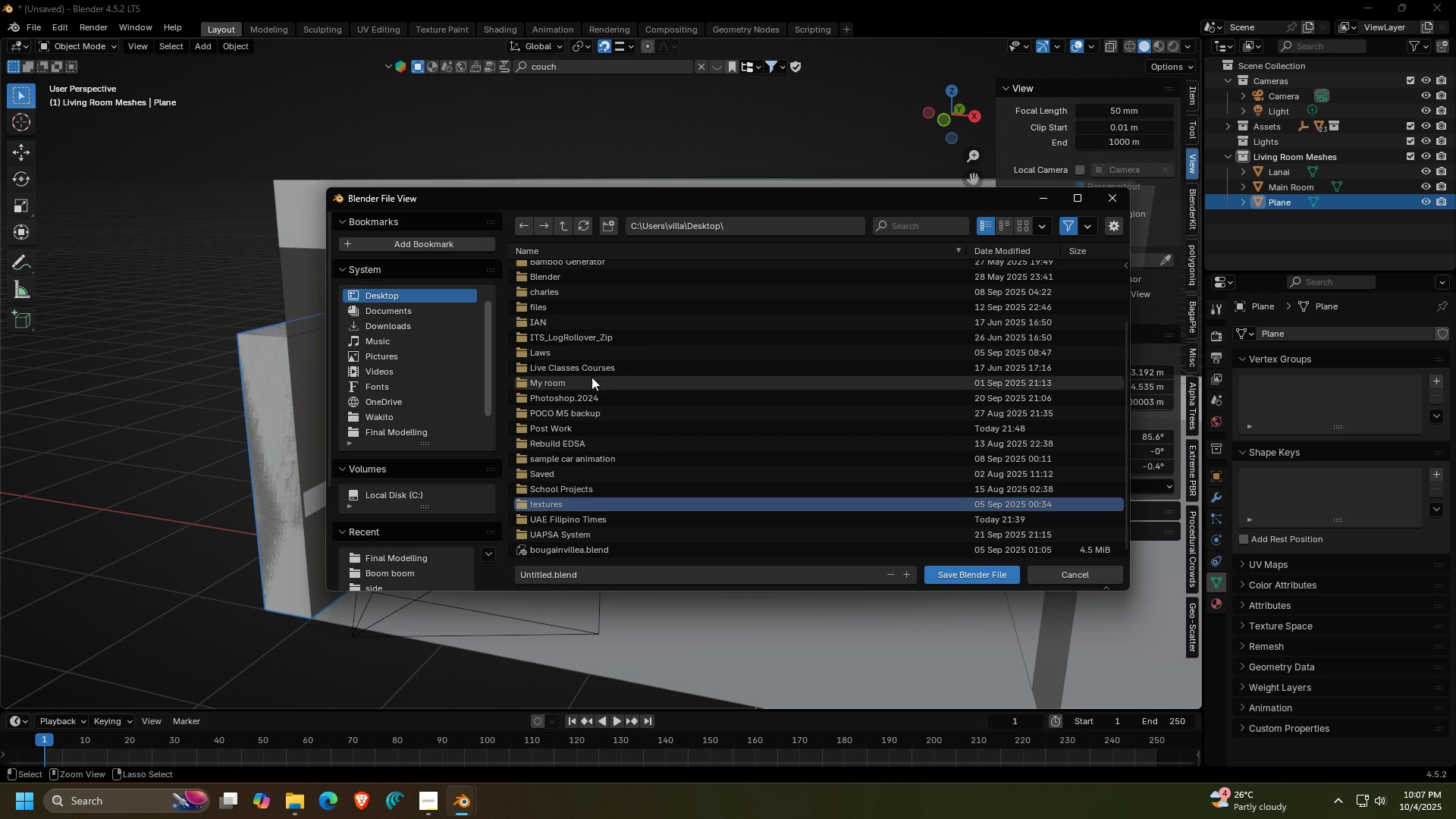 
key(Alt+AltLeft)
 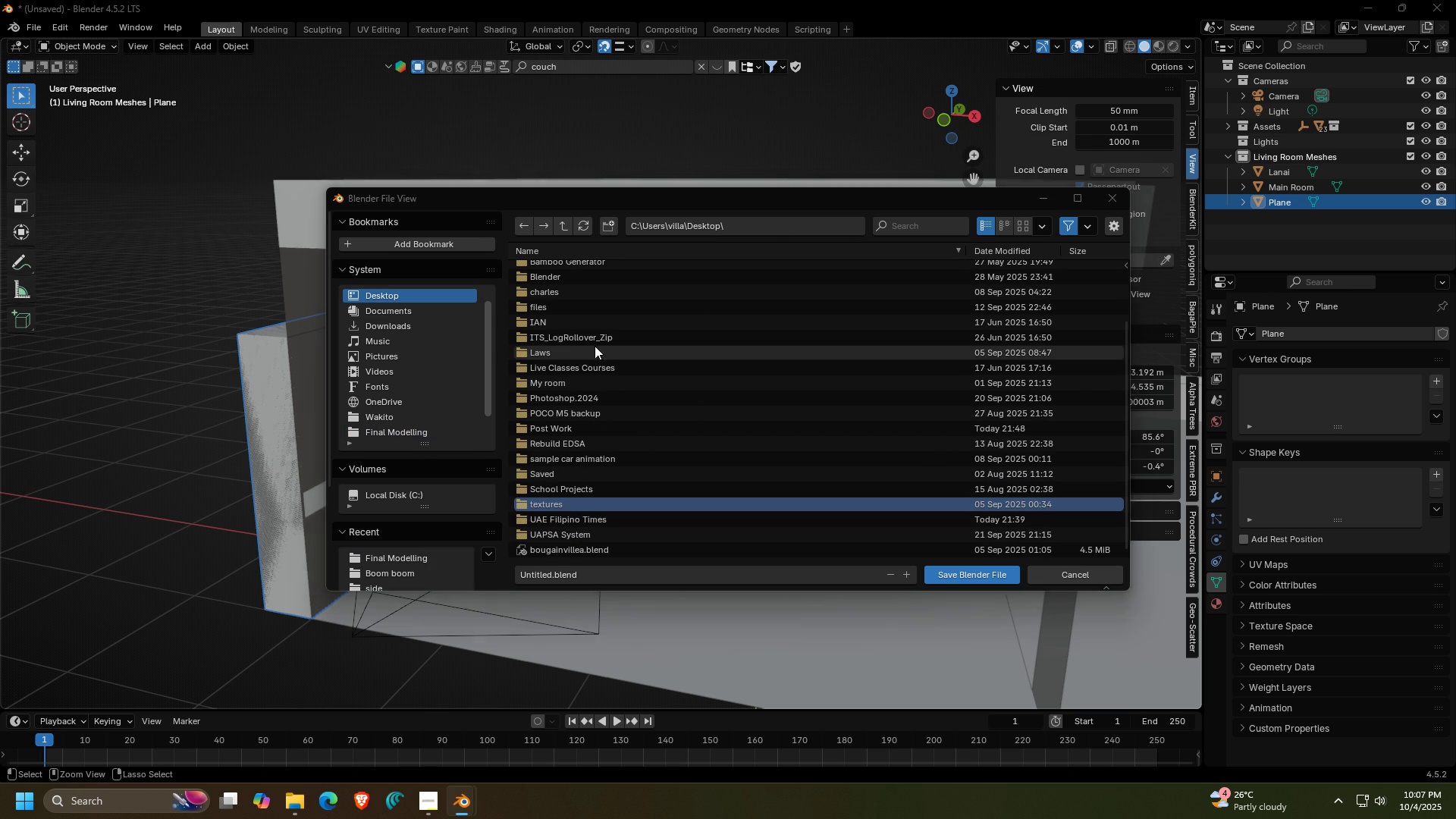 
key(Alt+Tab)